 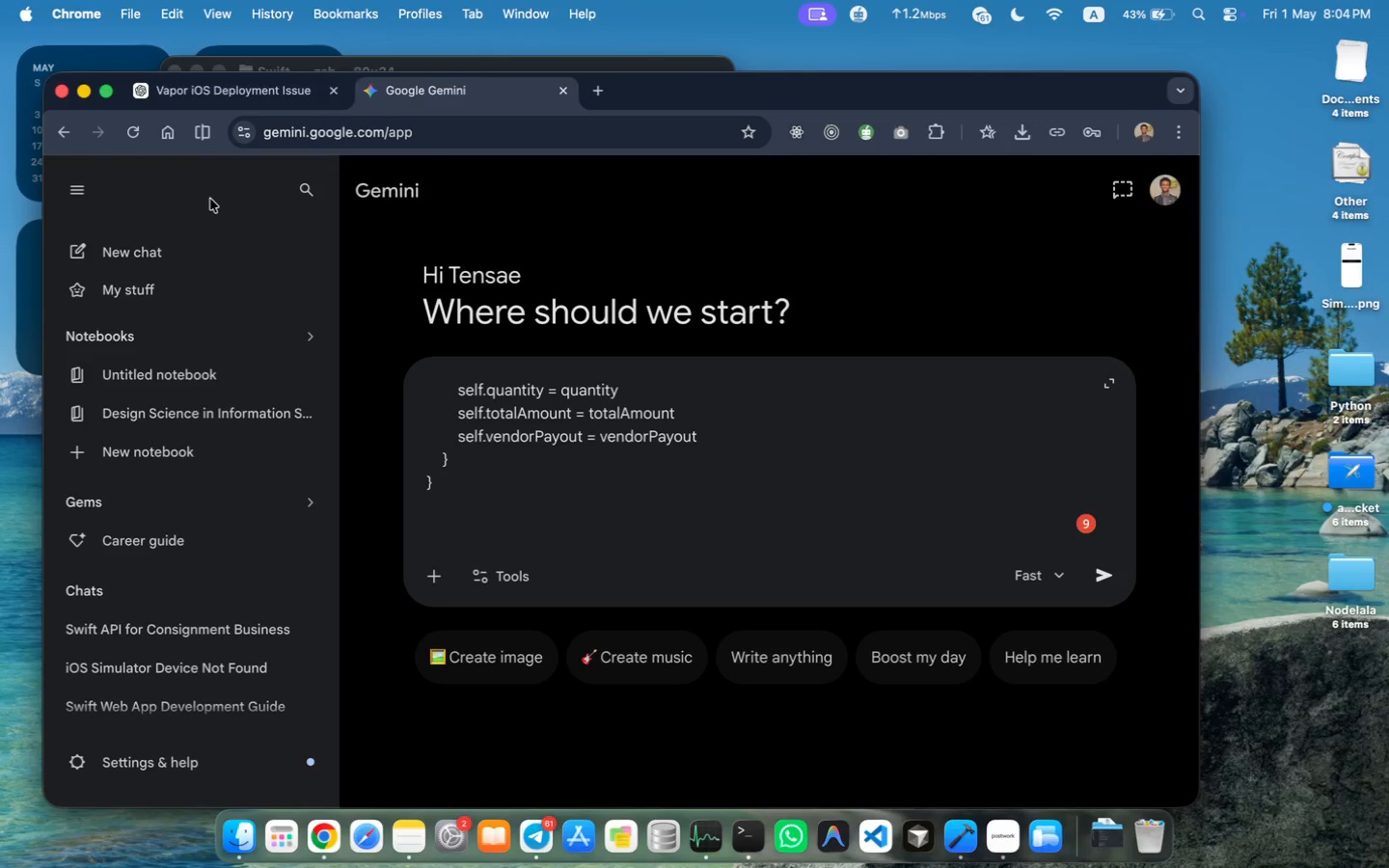 
key(Meta+V)
 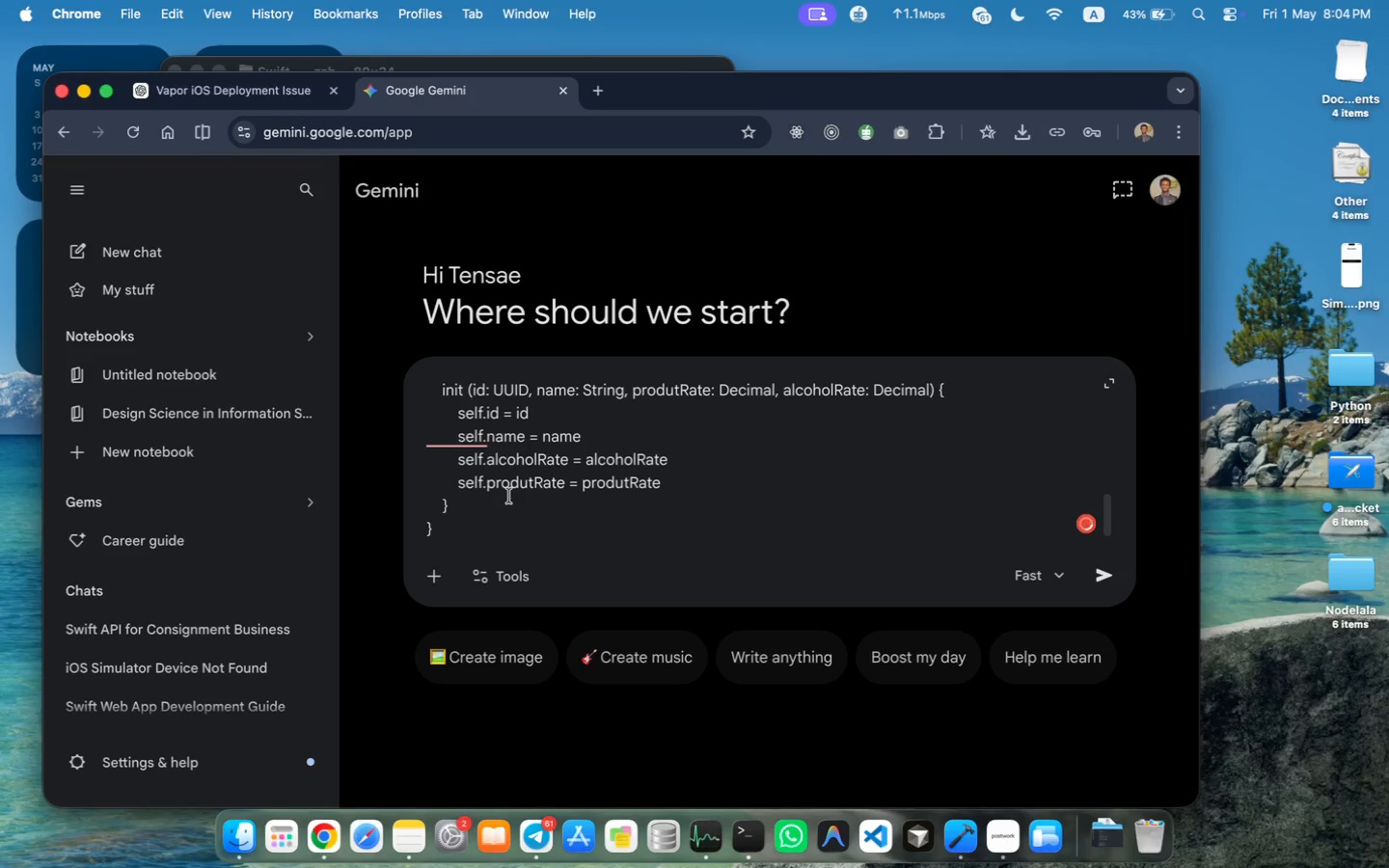 
key(Meta+Z)
 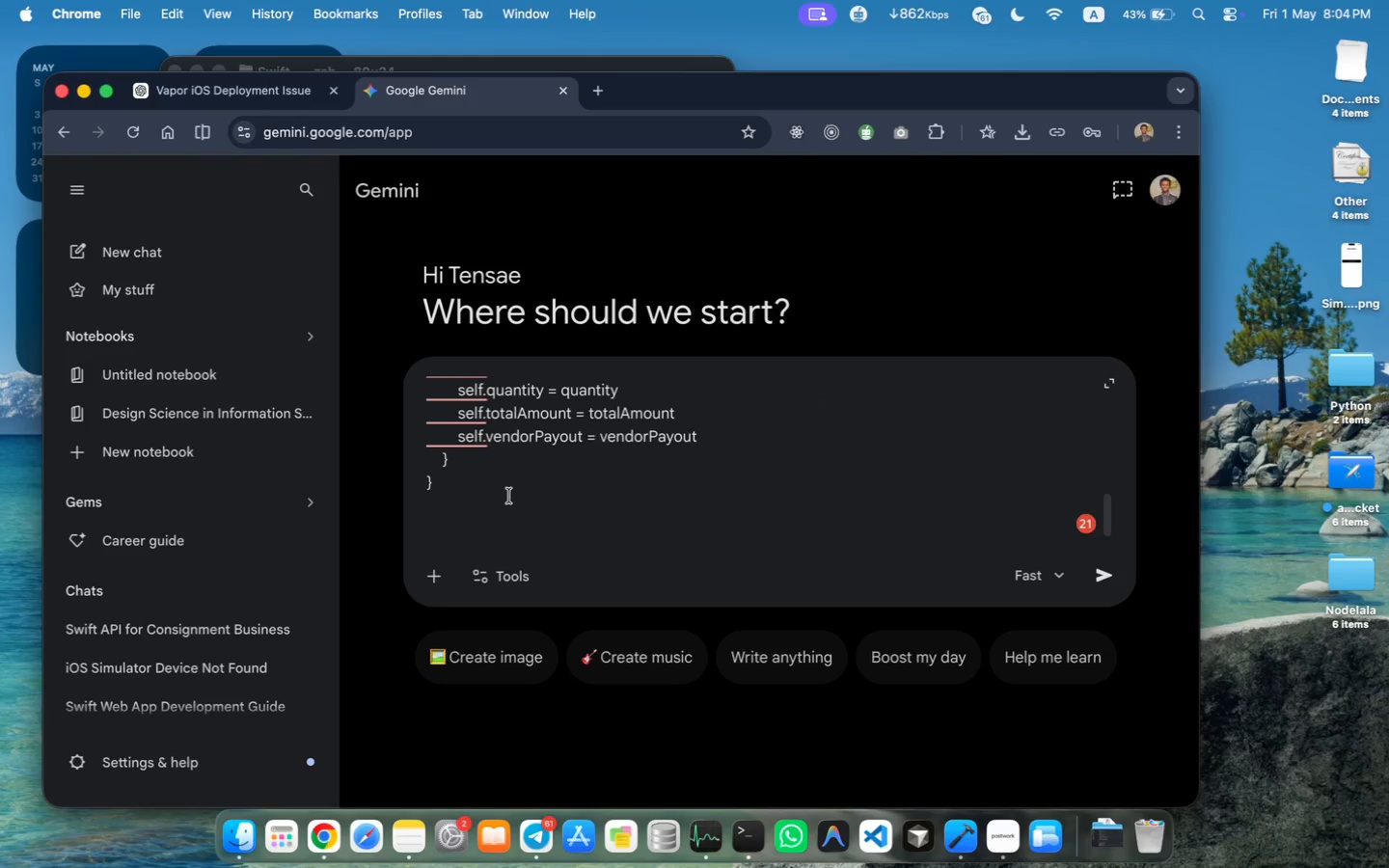 
key(Meta+V)
 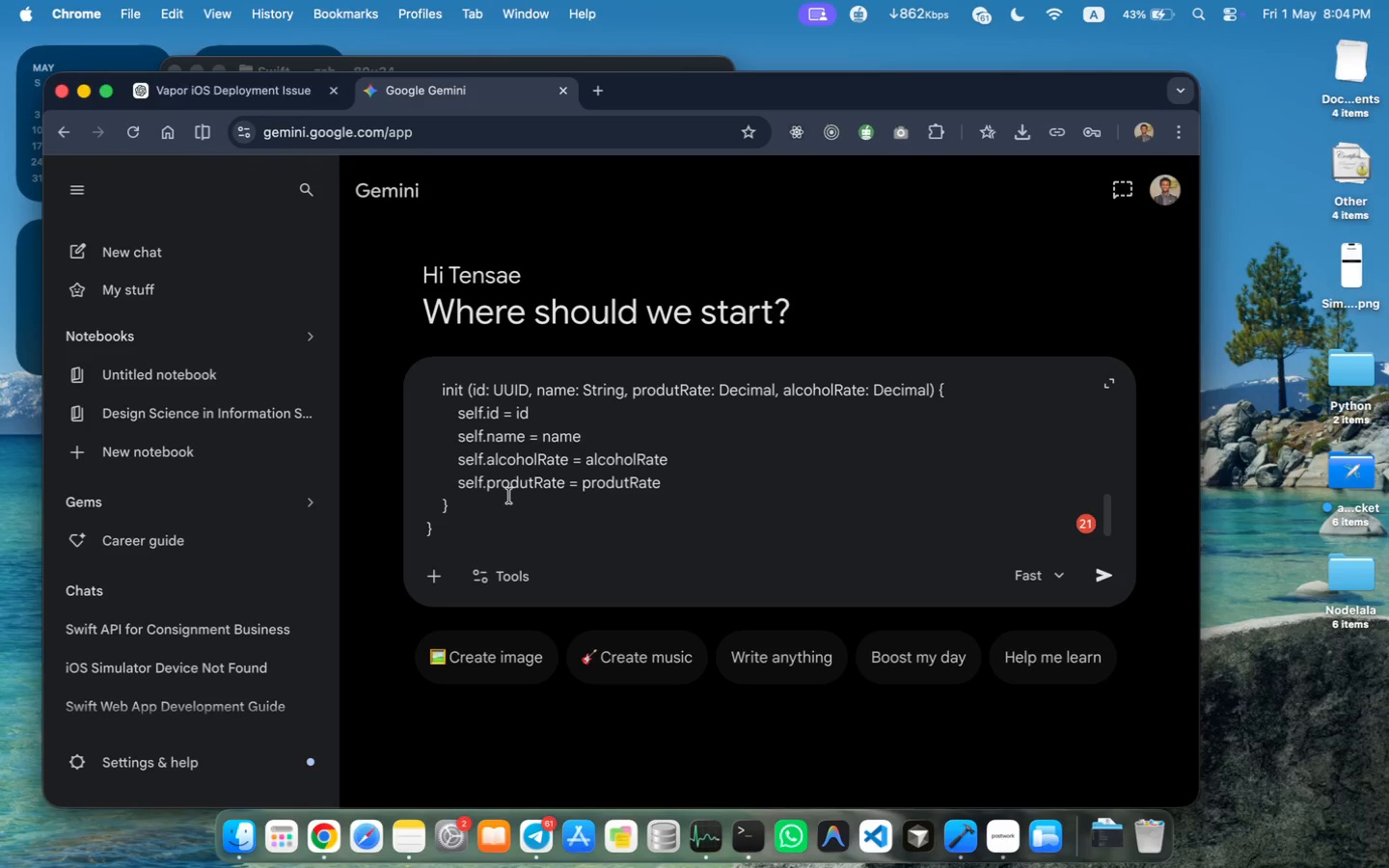 
key(Shift+Enter)
 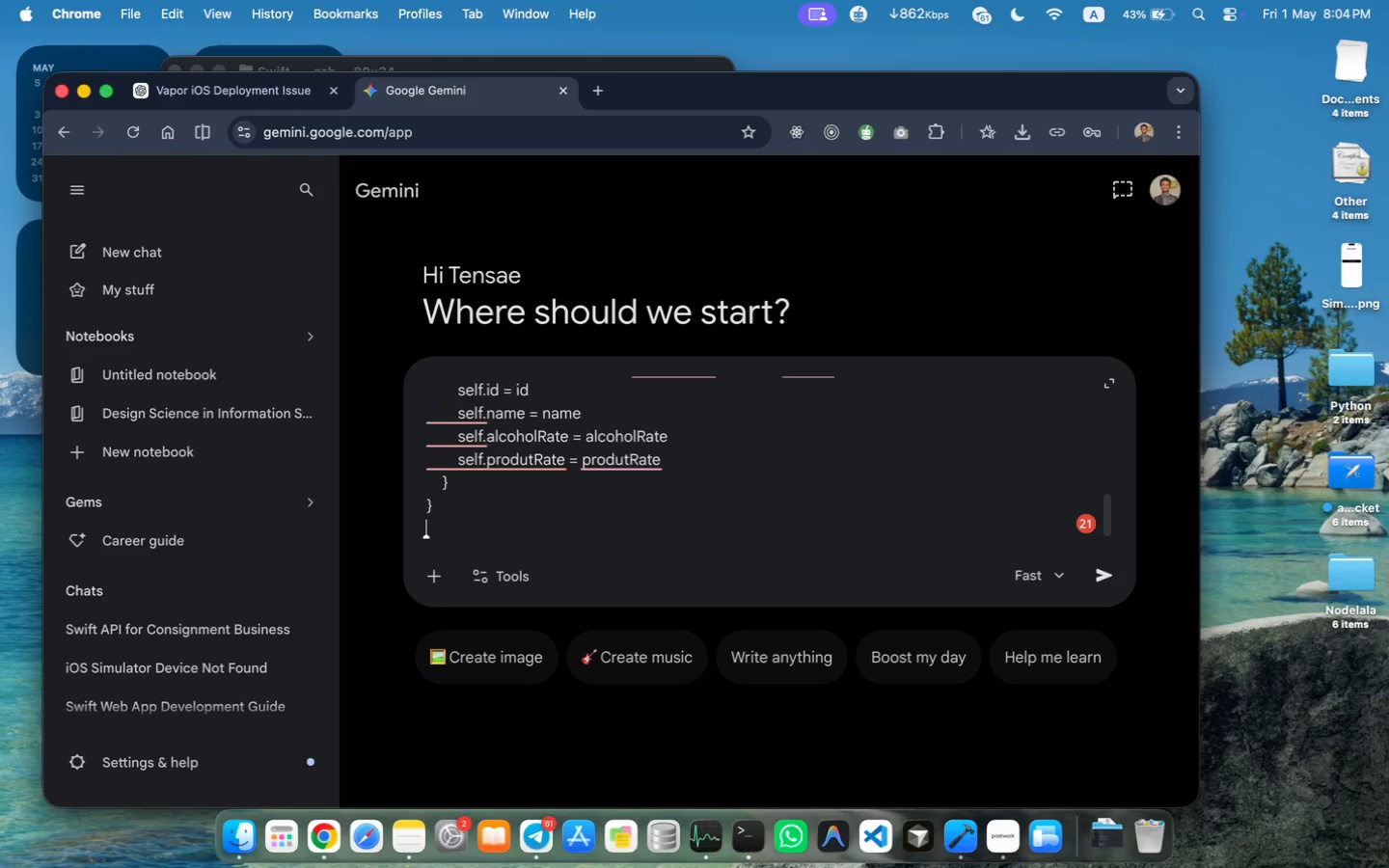 
key(Shift+Enter)
 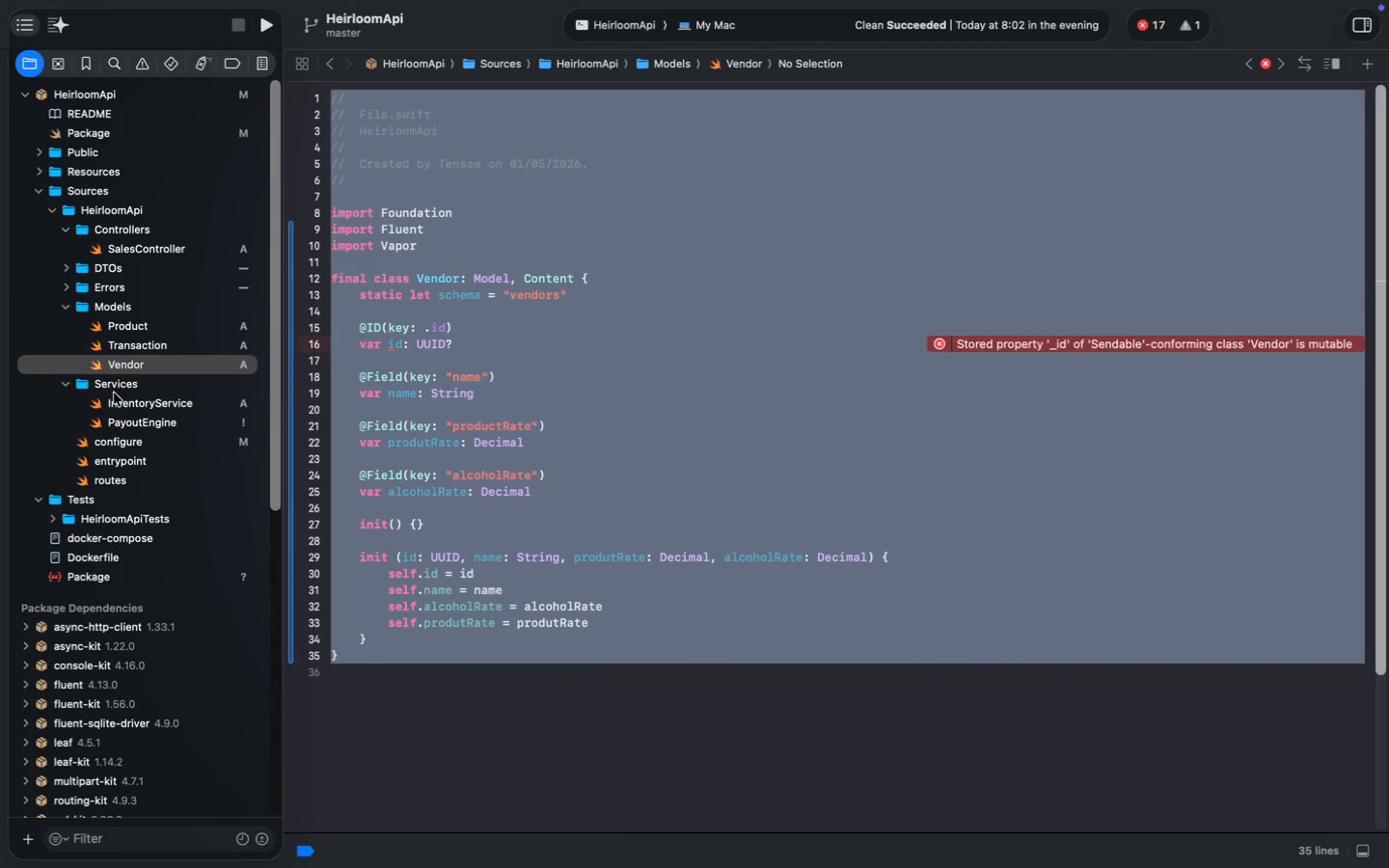 
left_click([66, 309])
 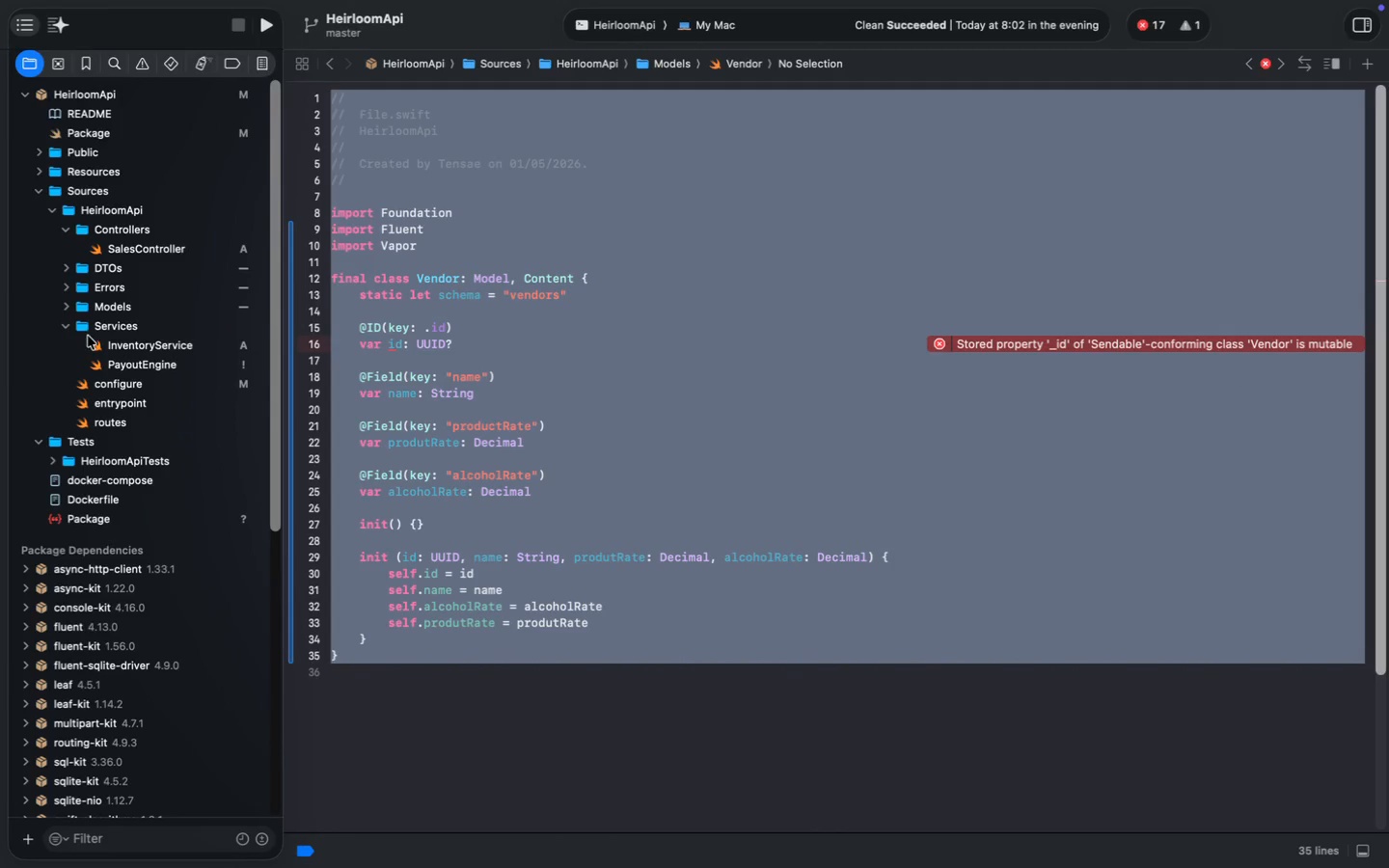 
left_click([120, 342])
 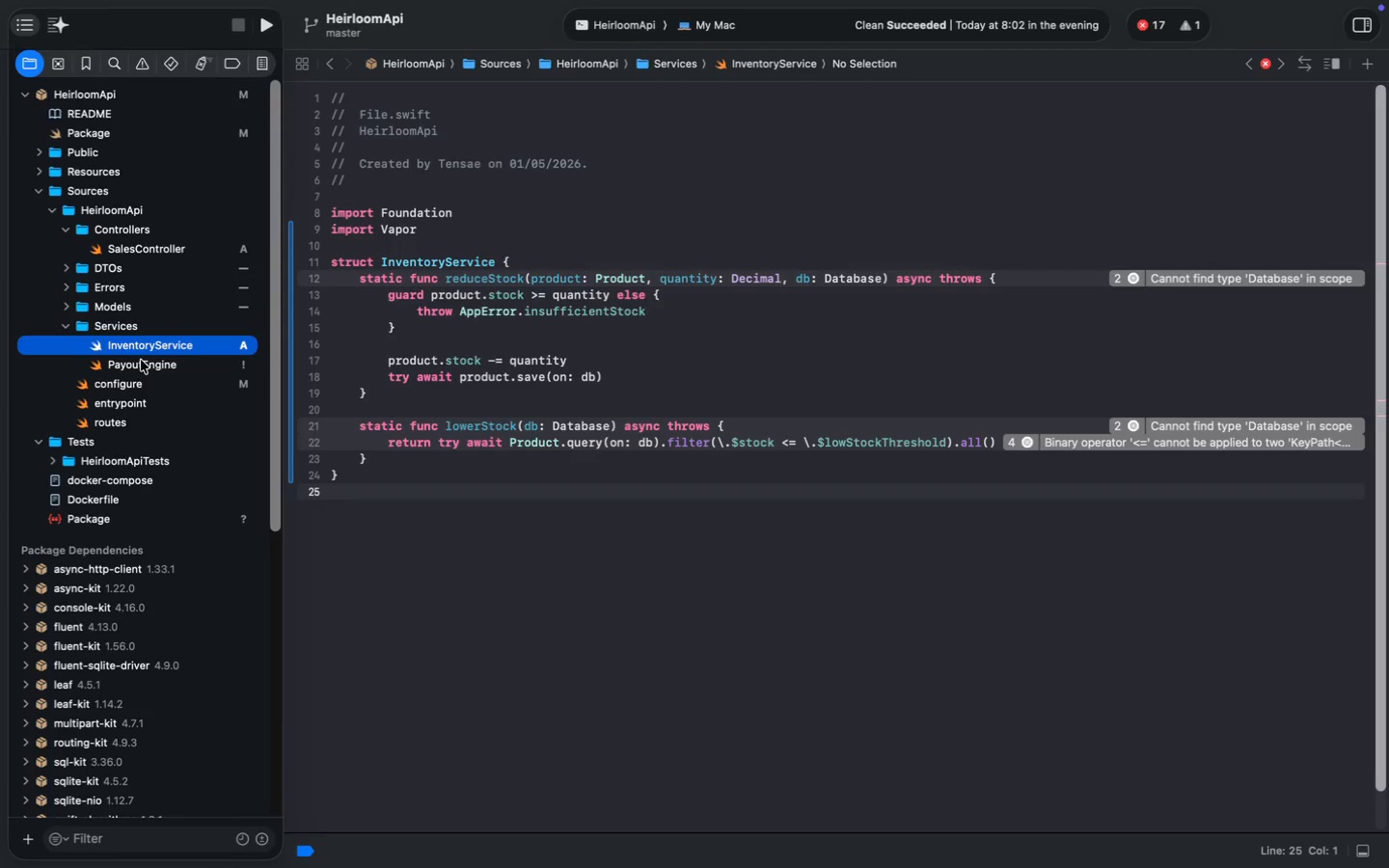 
left_click([142, 360])
 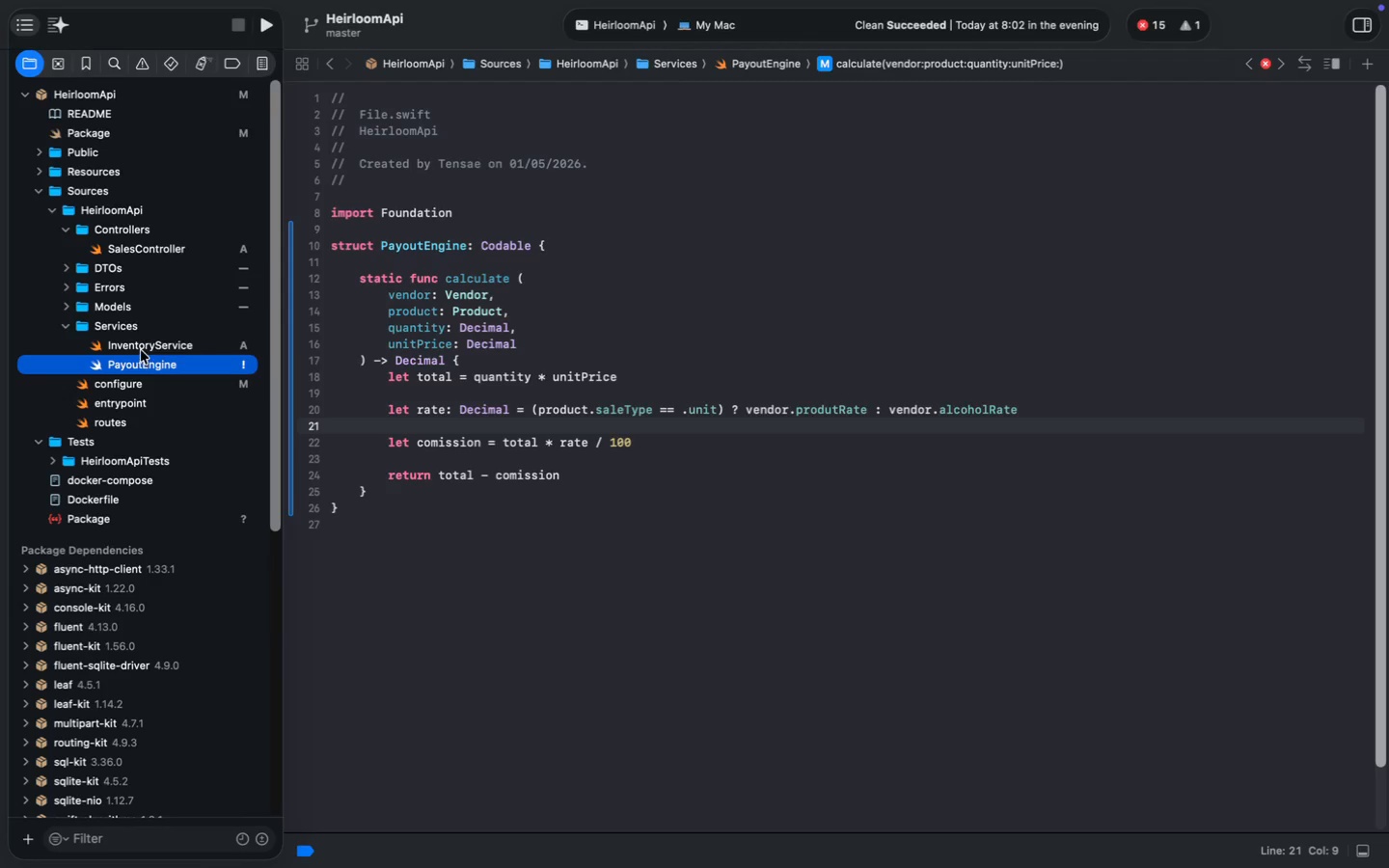 
left_click([141, 344])
 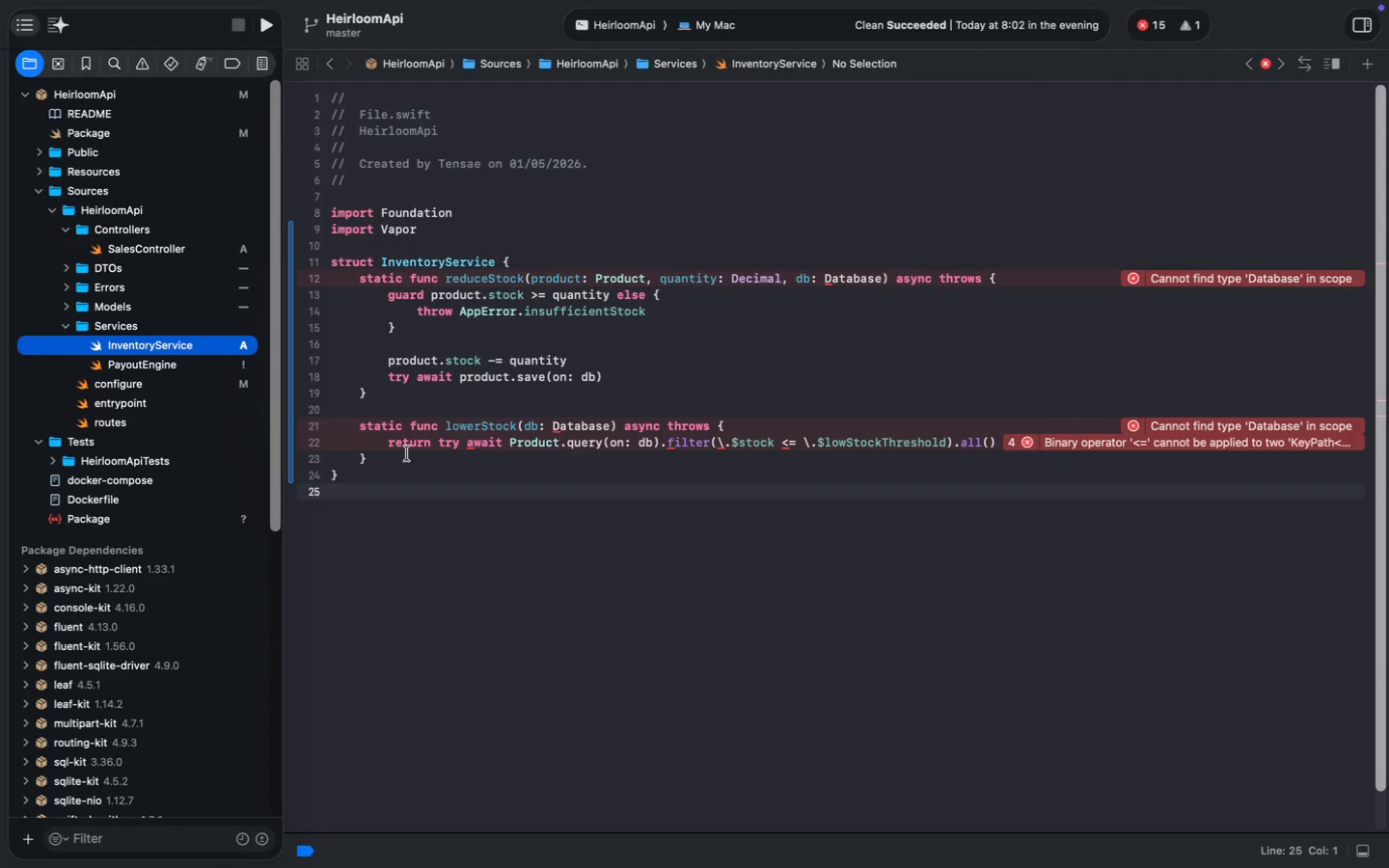 
left_click([504, 497])
 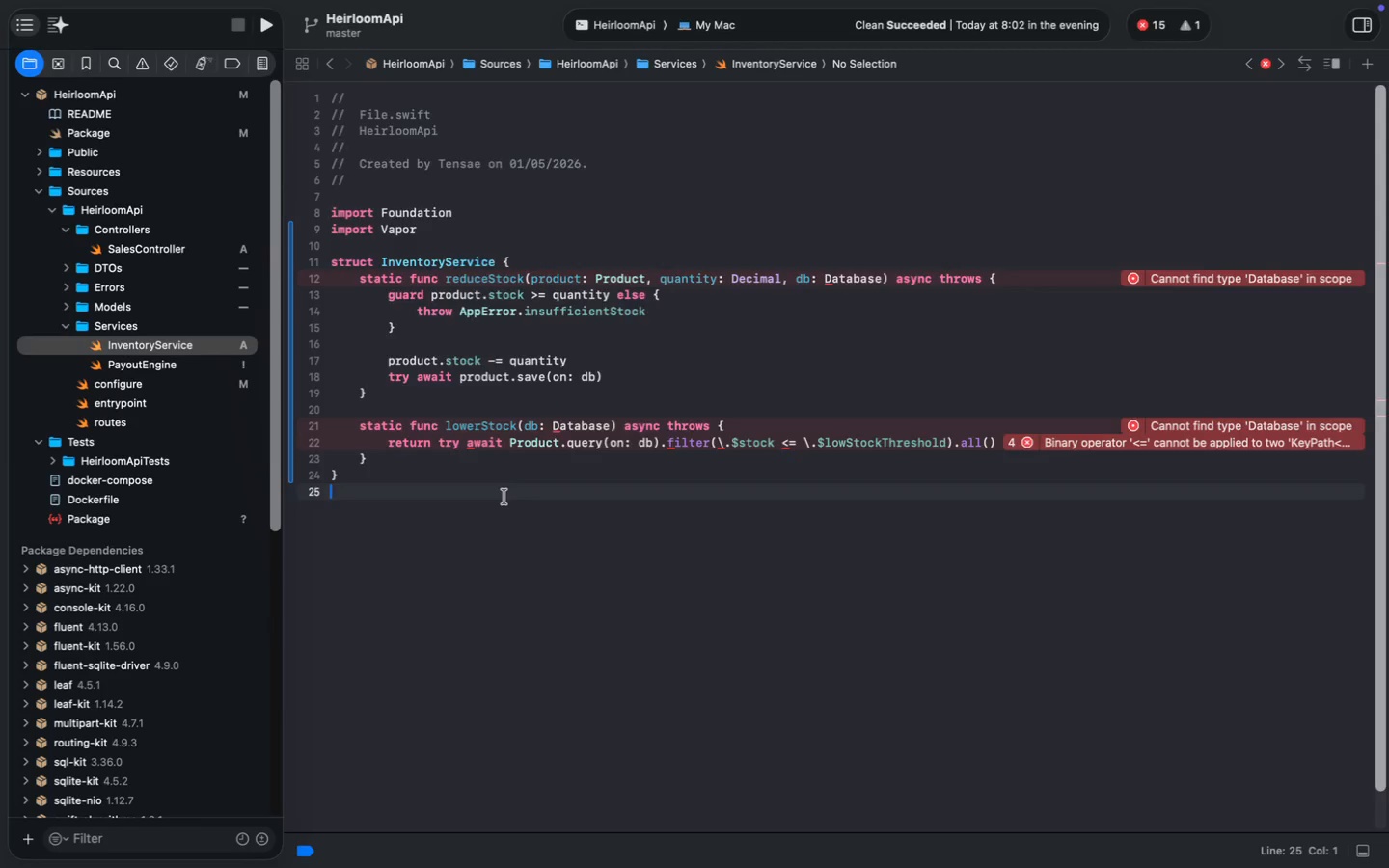 
key(Meta+A)
 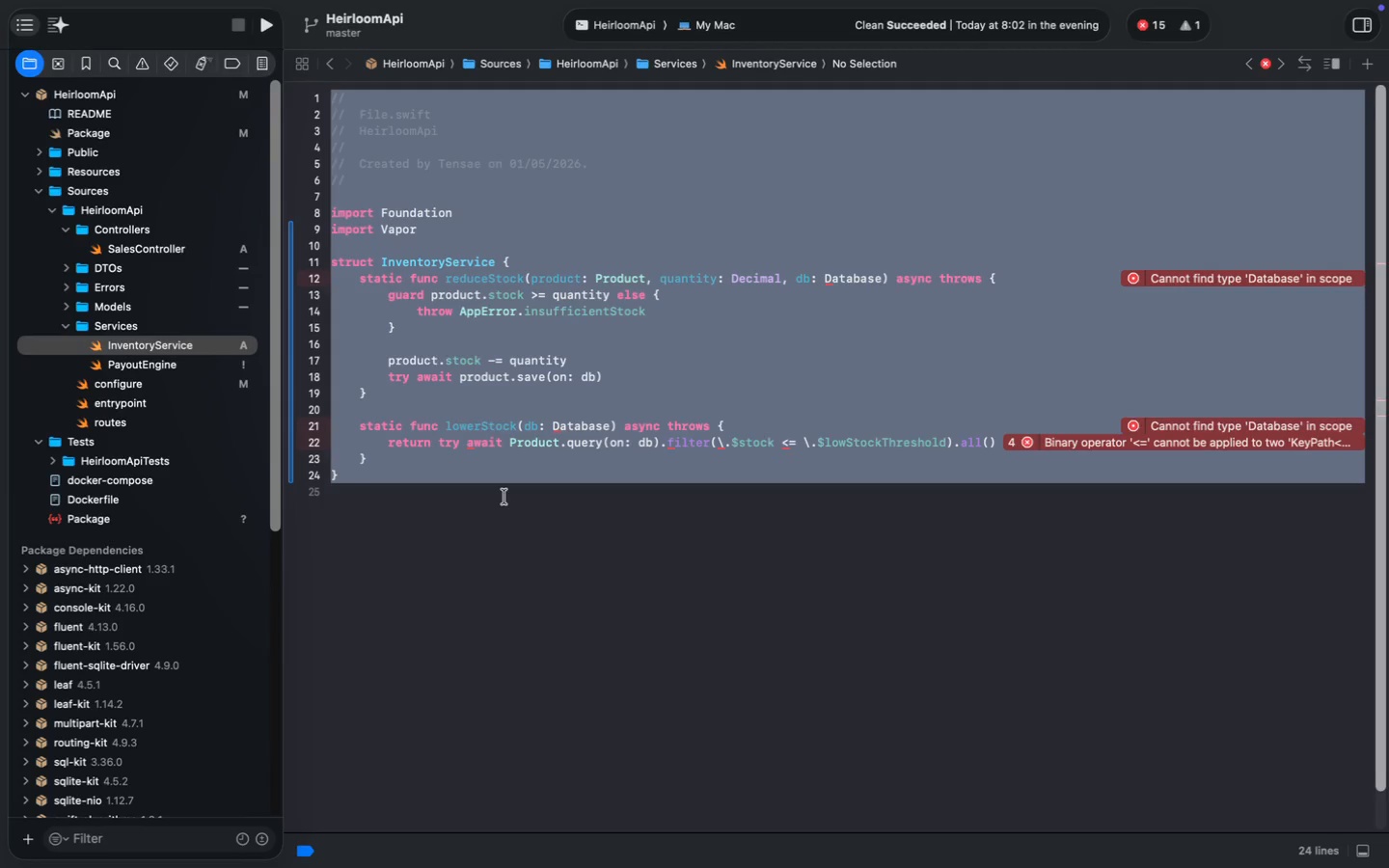 
key(Meta+CommandLeft)
 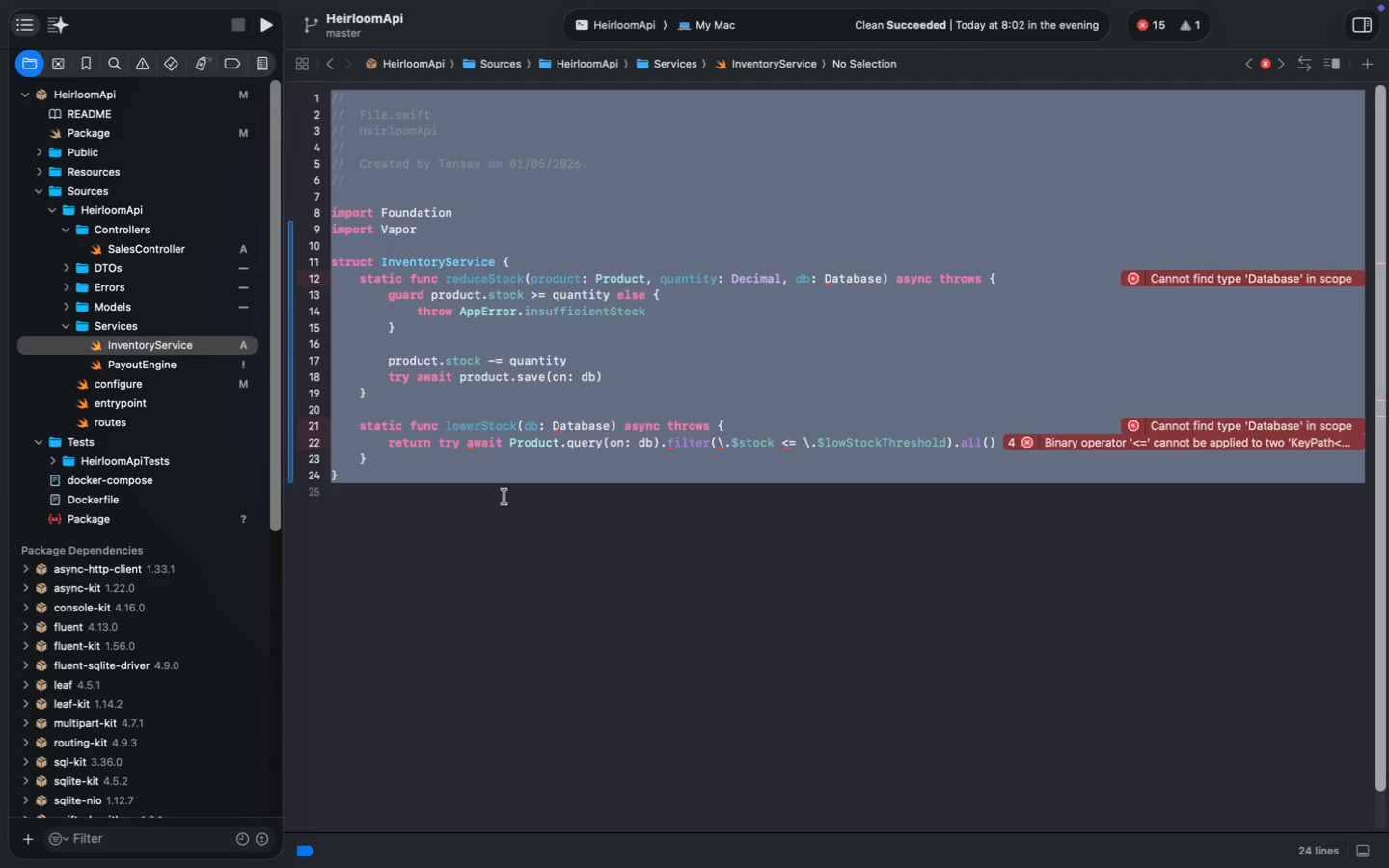 
key(Meta+C)
 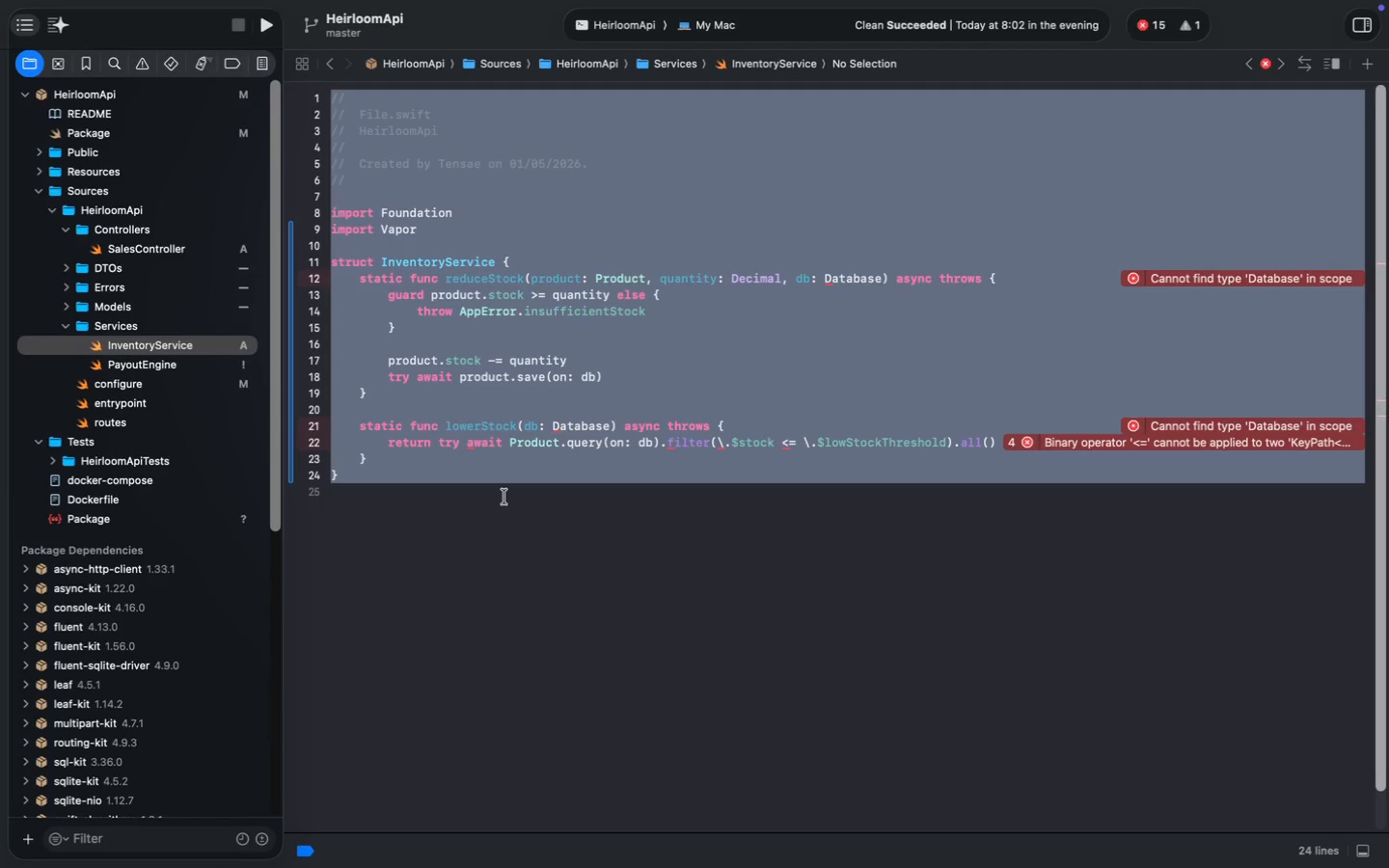 
key(Meta+V)
 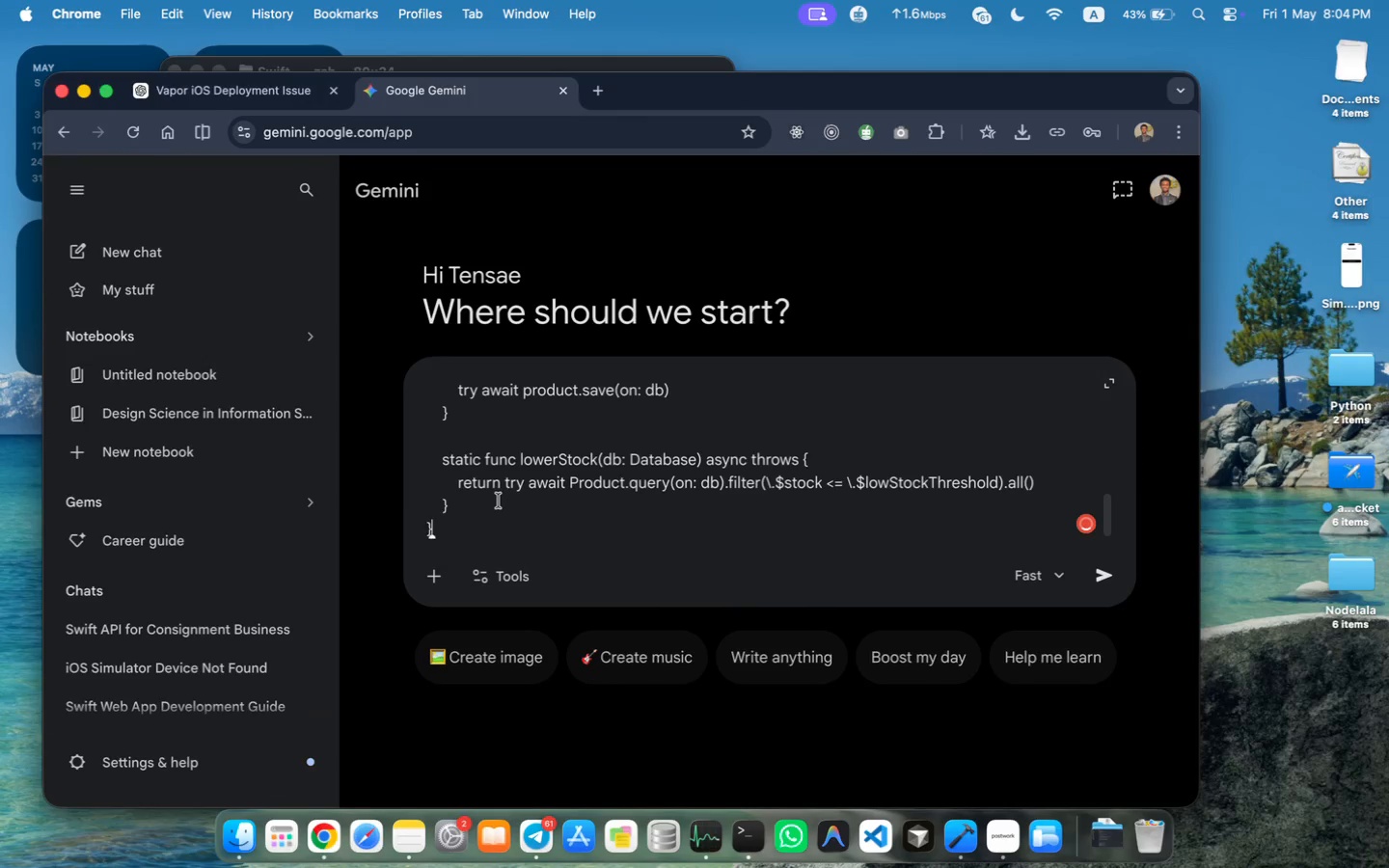 
key(Shift+Enter)
 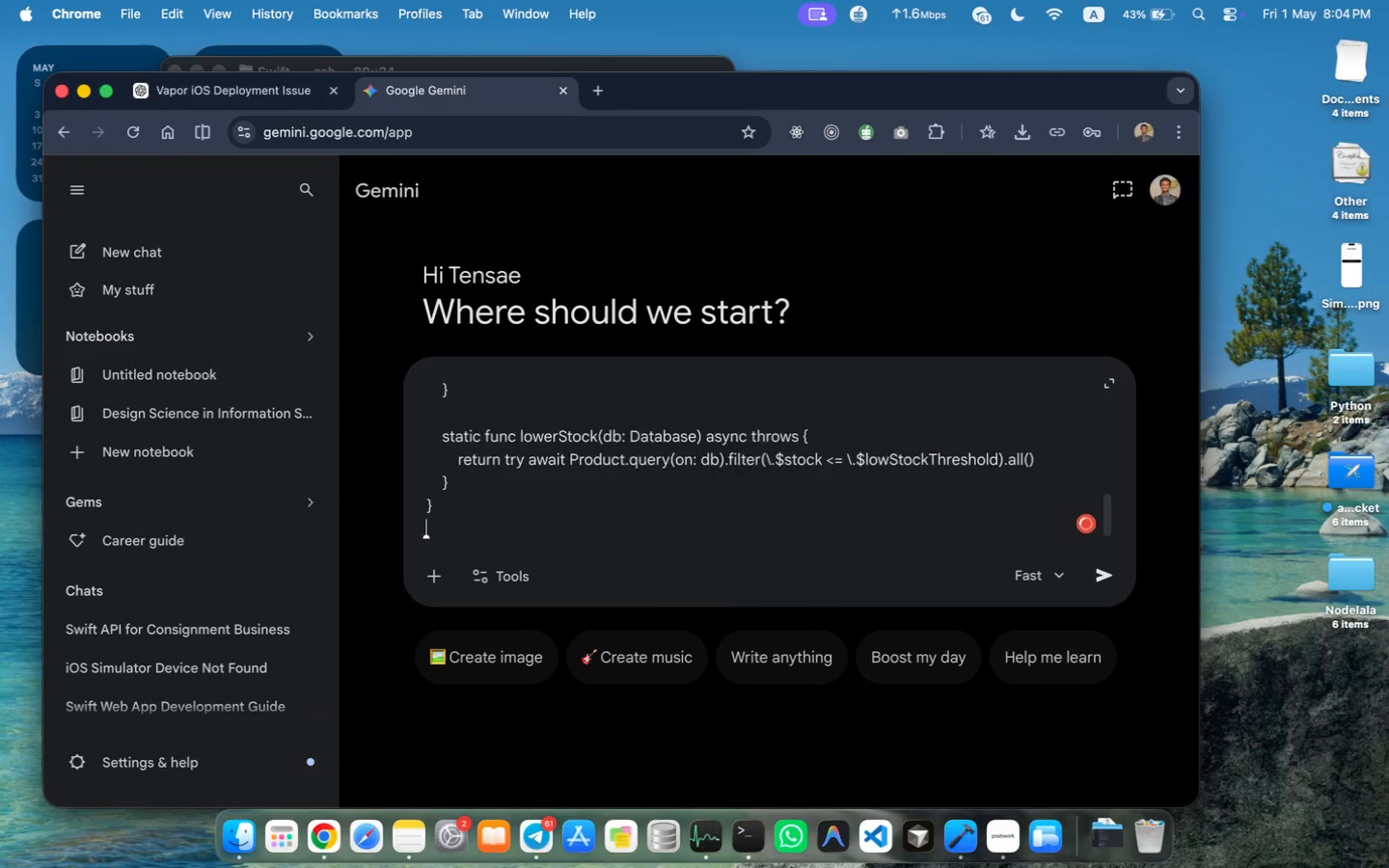 
key(Shift+Enter)
 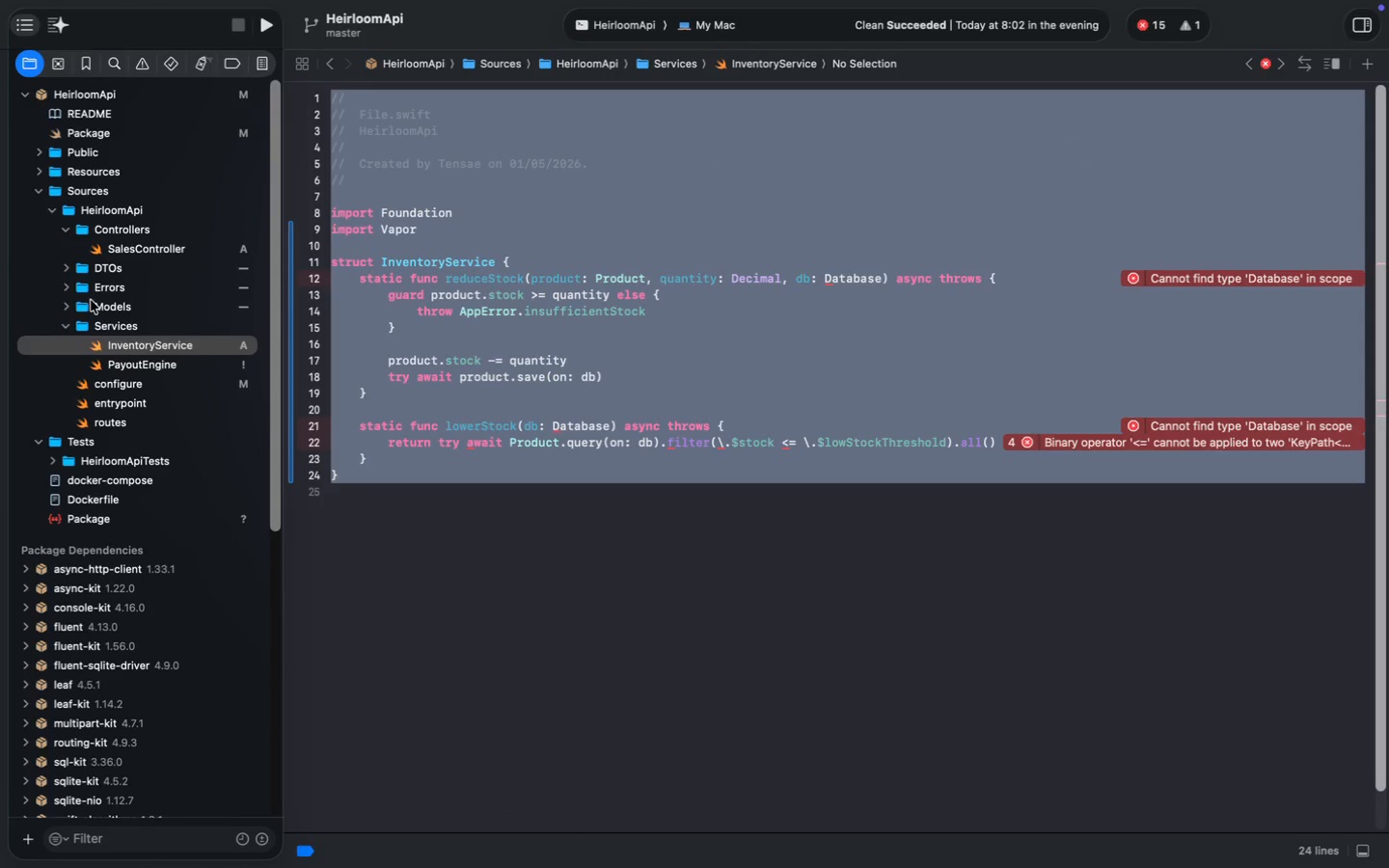 
left_click([68, 309])
 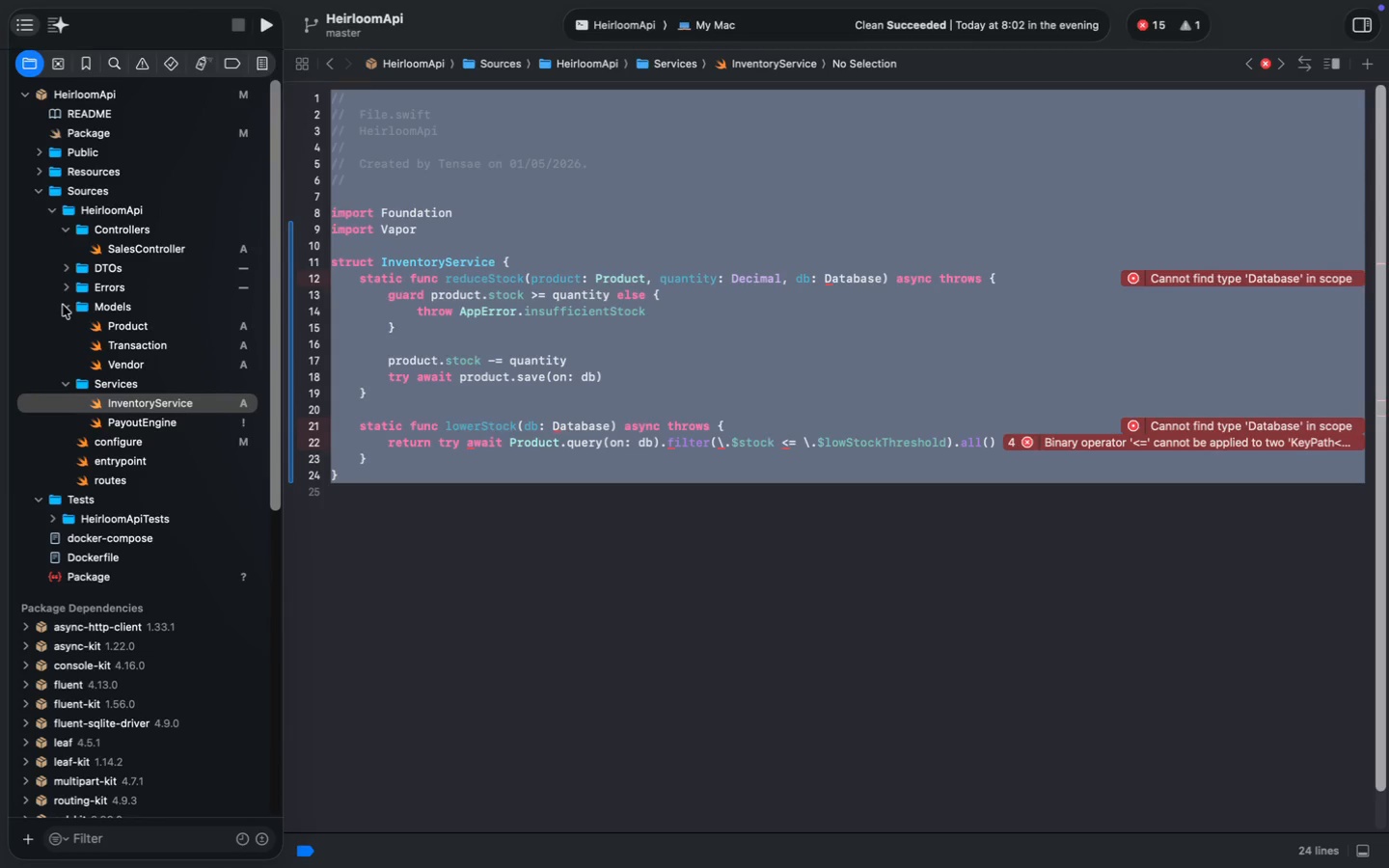 
left_click([159, 249])
 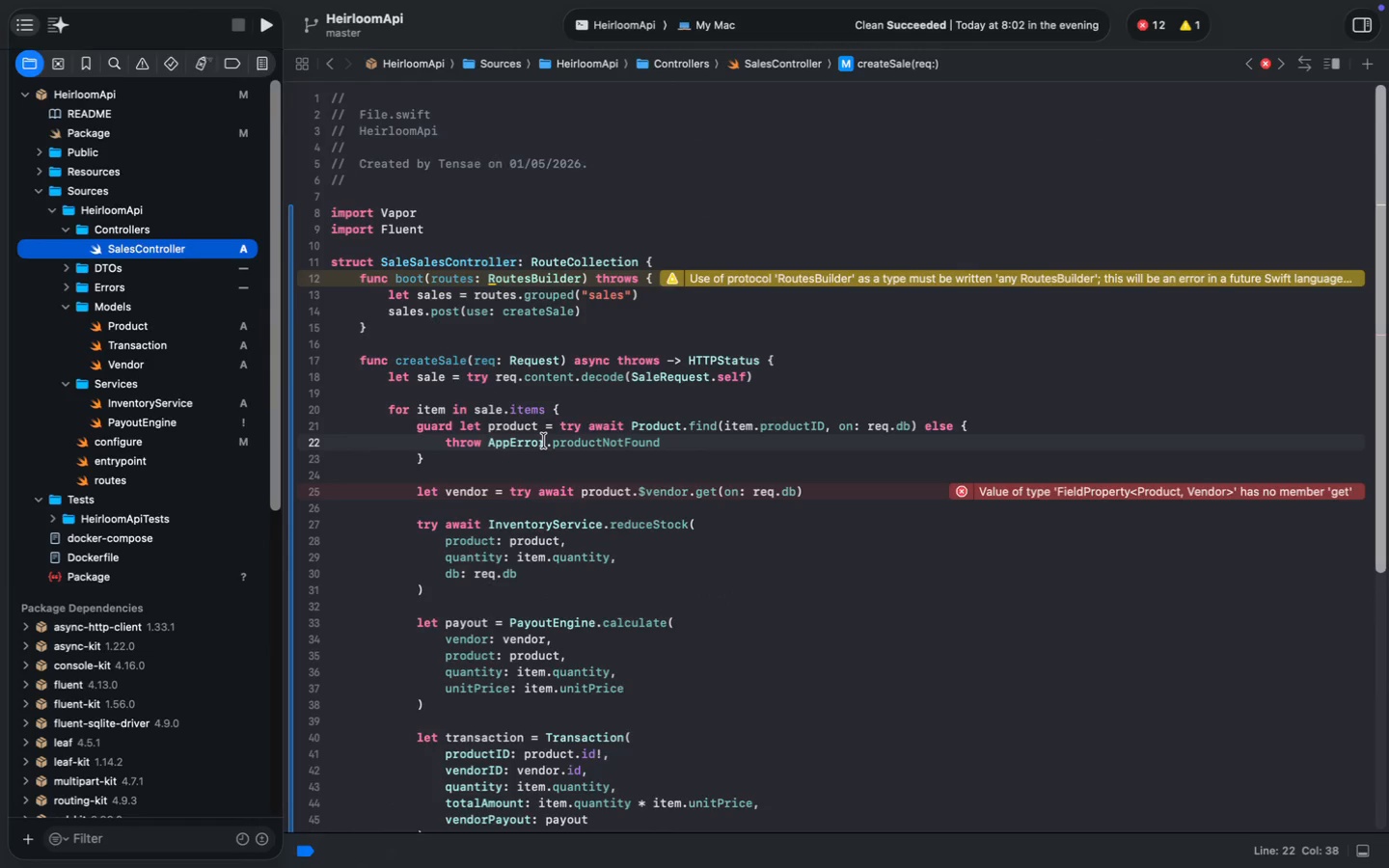 
scroll: coordinate [544, 441], scroll_direction: up, amount: 5.0
 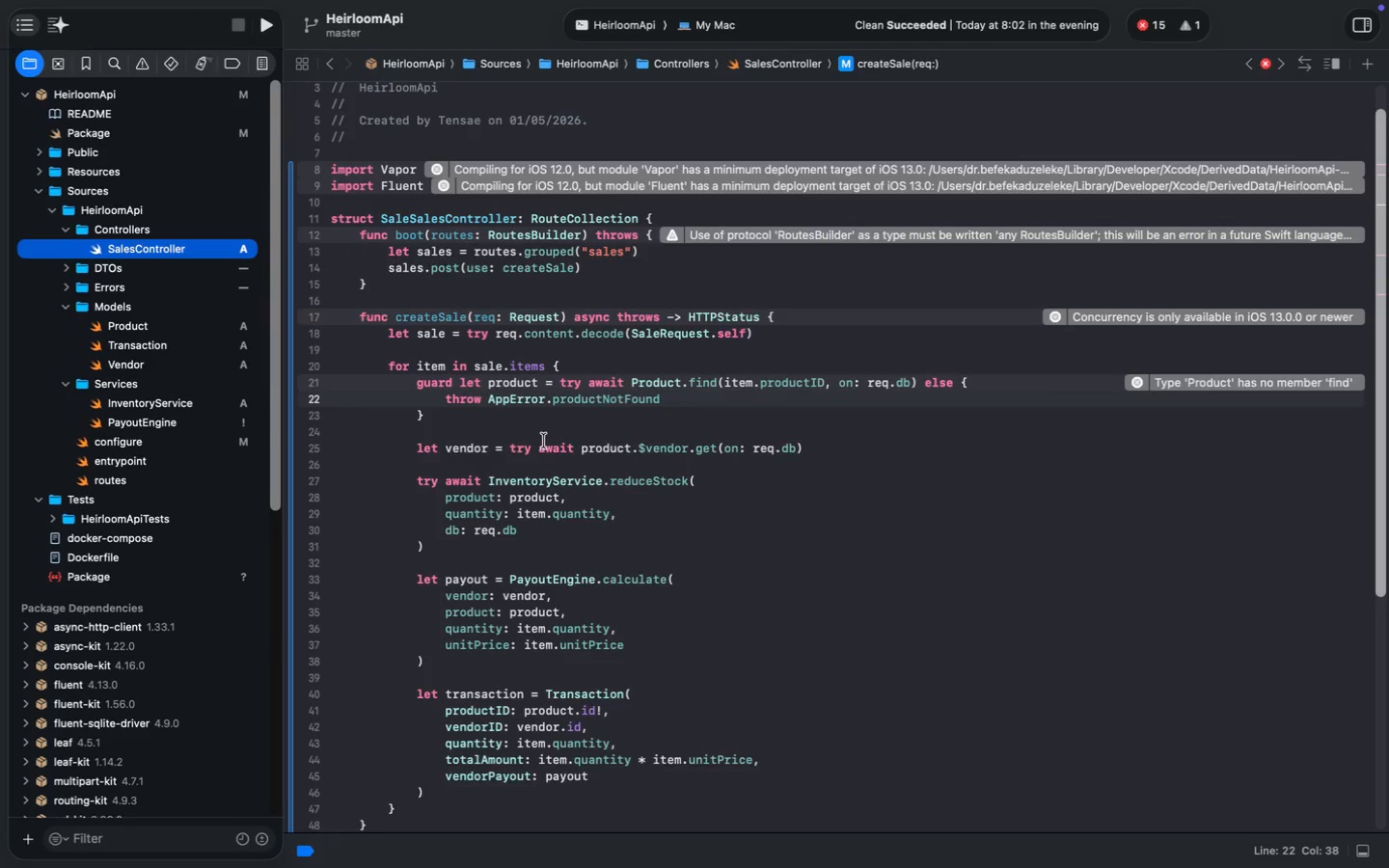 
key(Meta+A)
 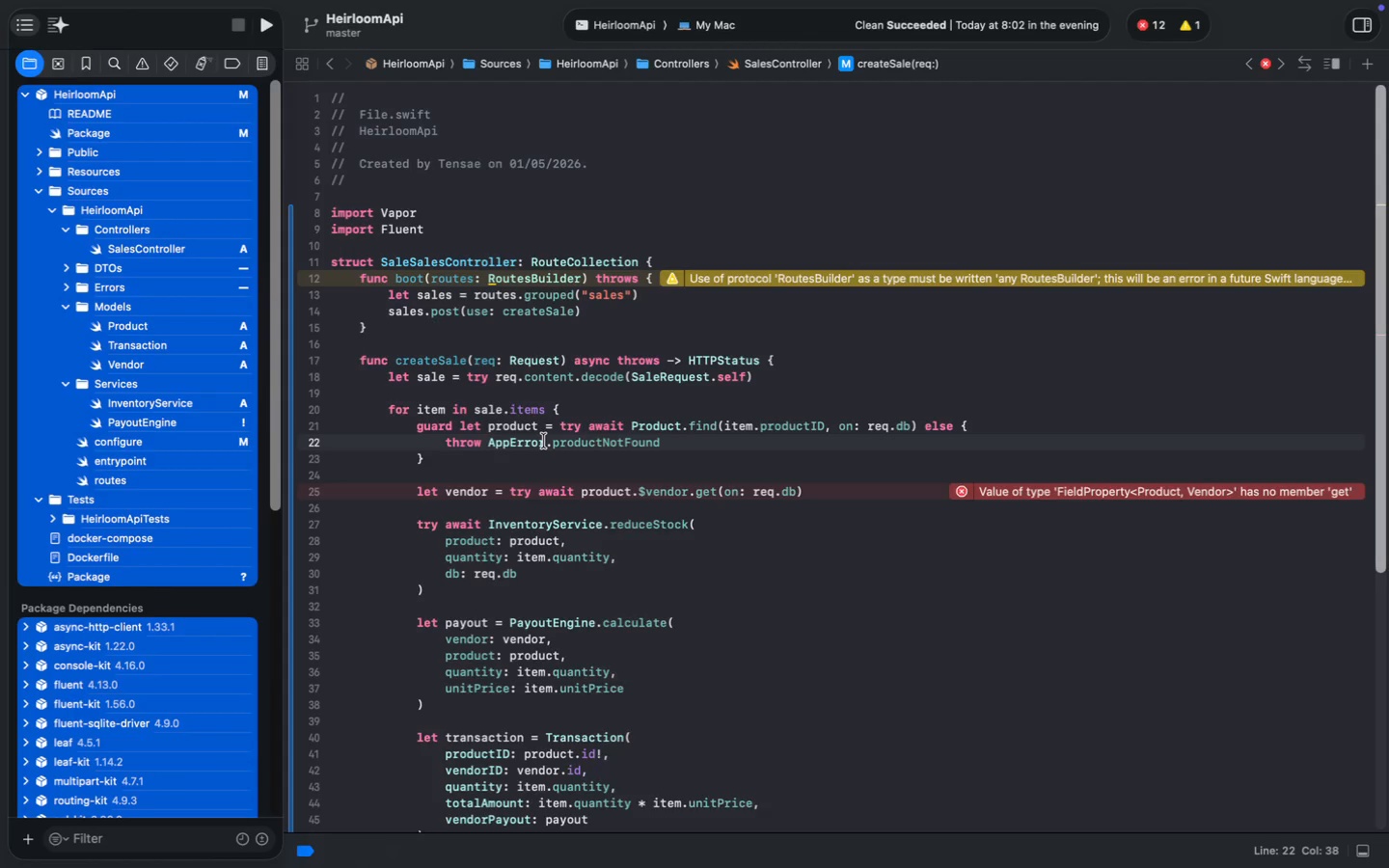 
wait(6.56)
 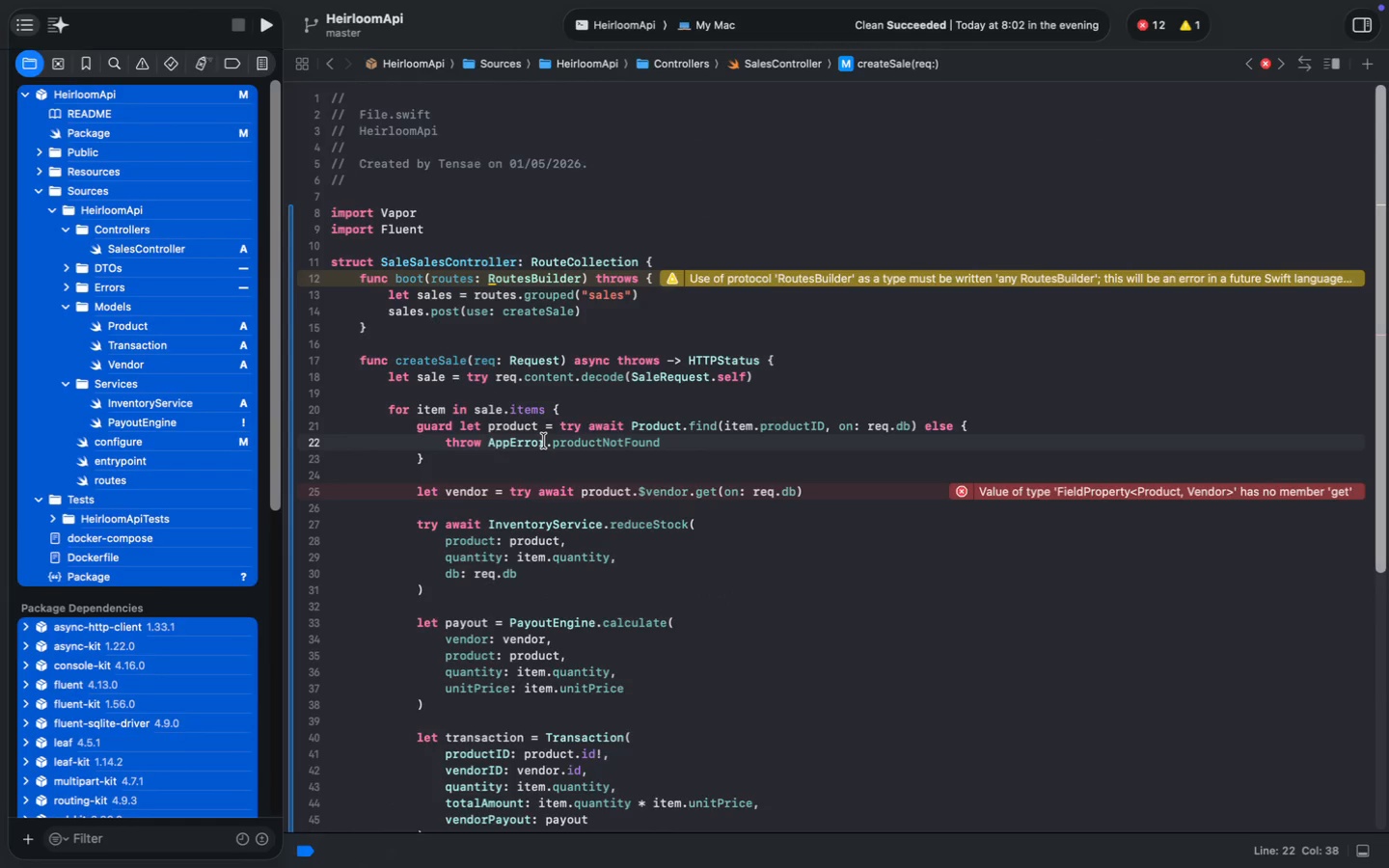 
key(Meta+C)
 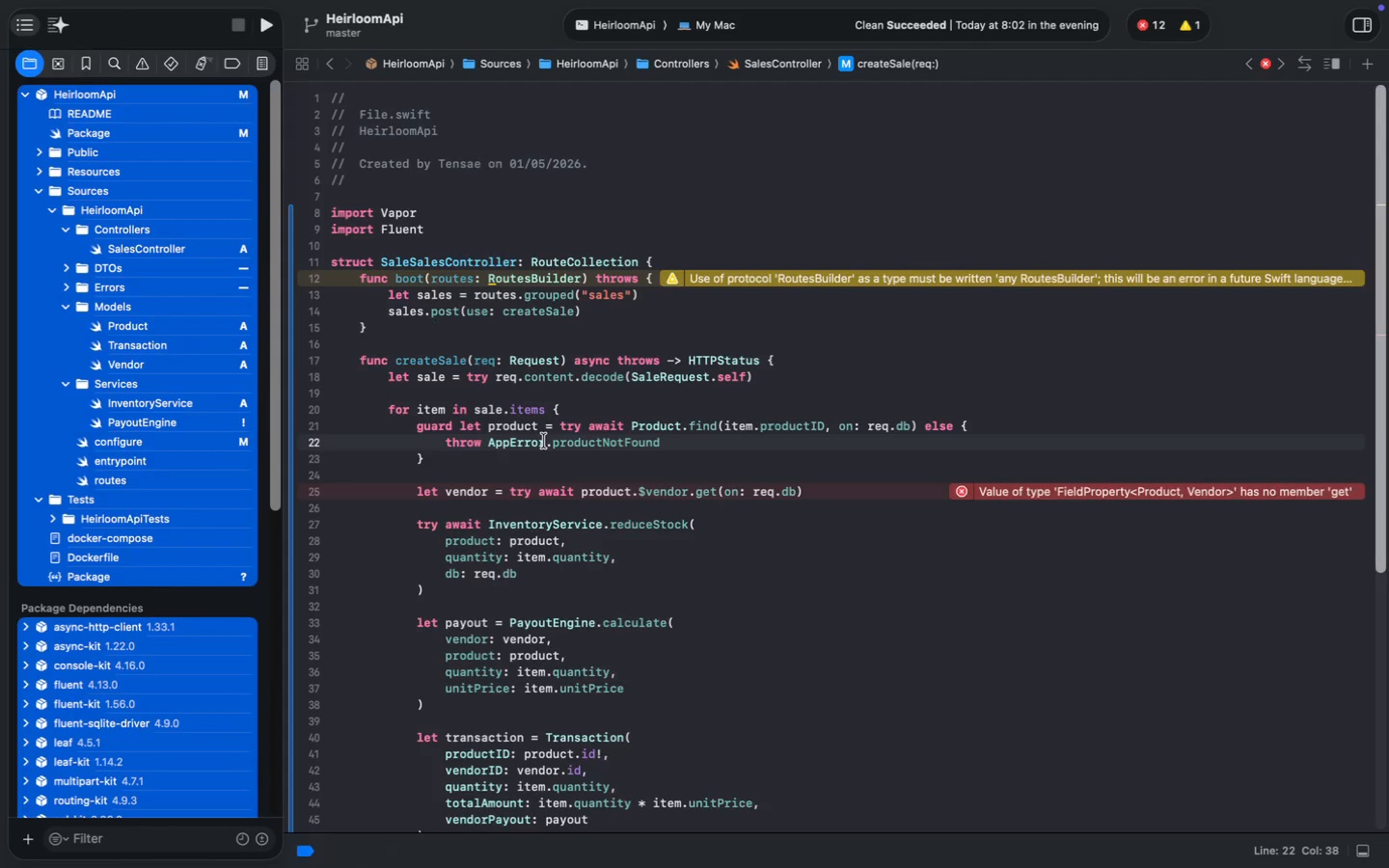 
key(Meta+C)
 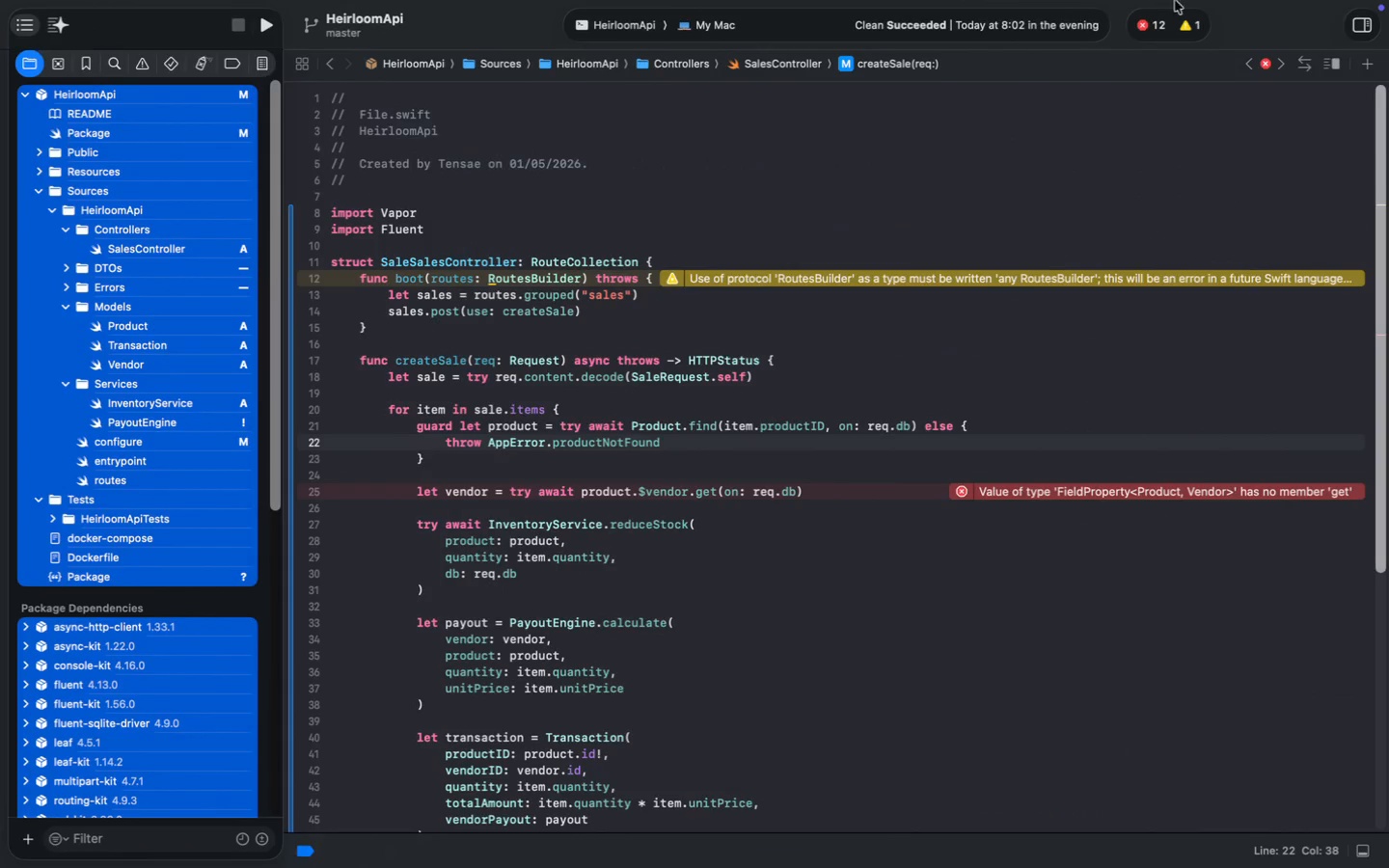 
left_click([1150, 53])
 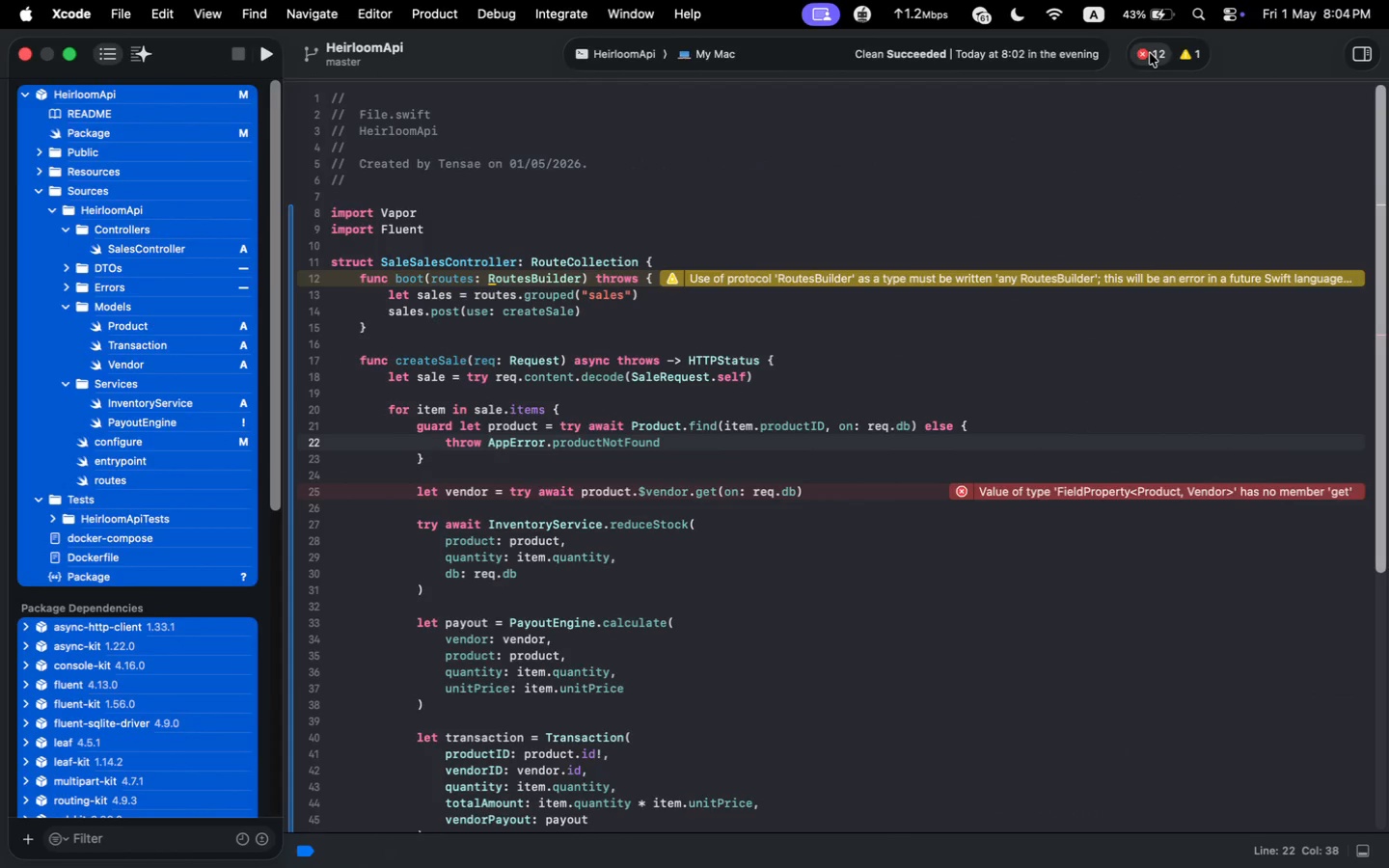 
left_click([204, 635])
 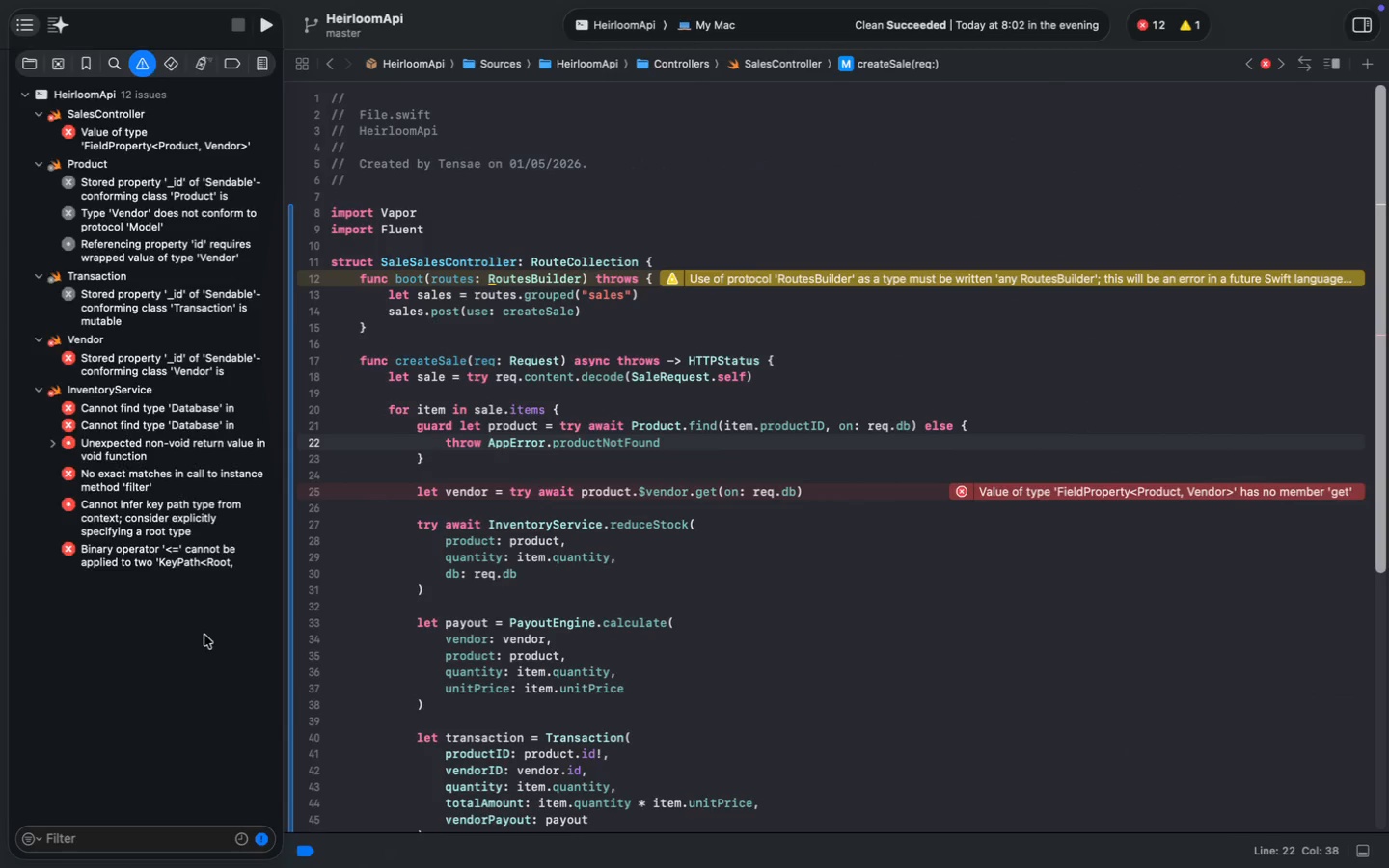 
key(Meta+A)
 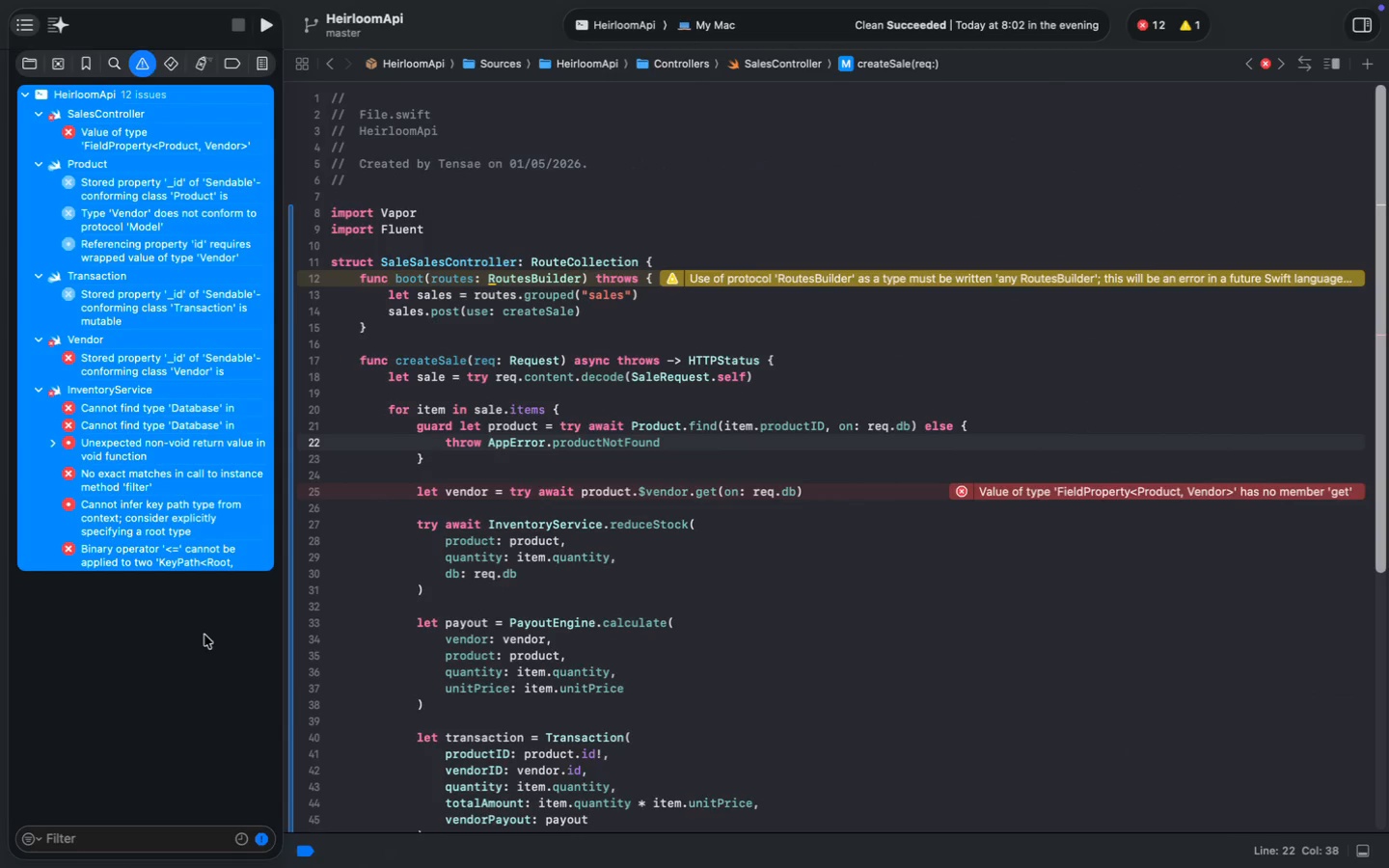 
key(Meta+C)
 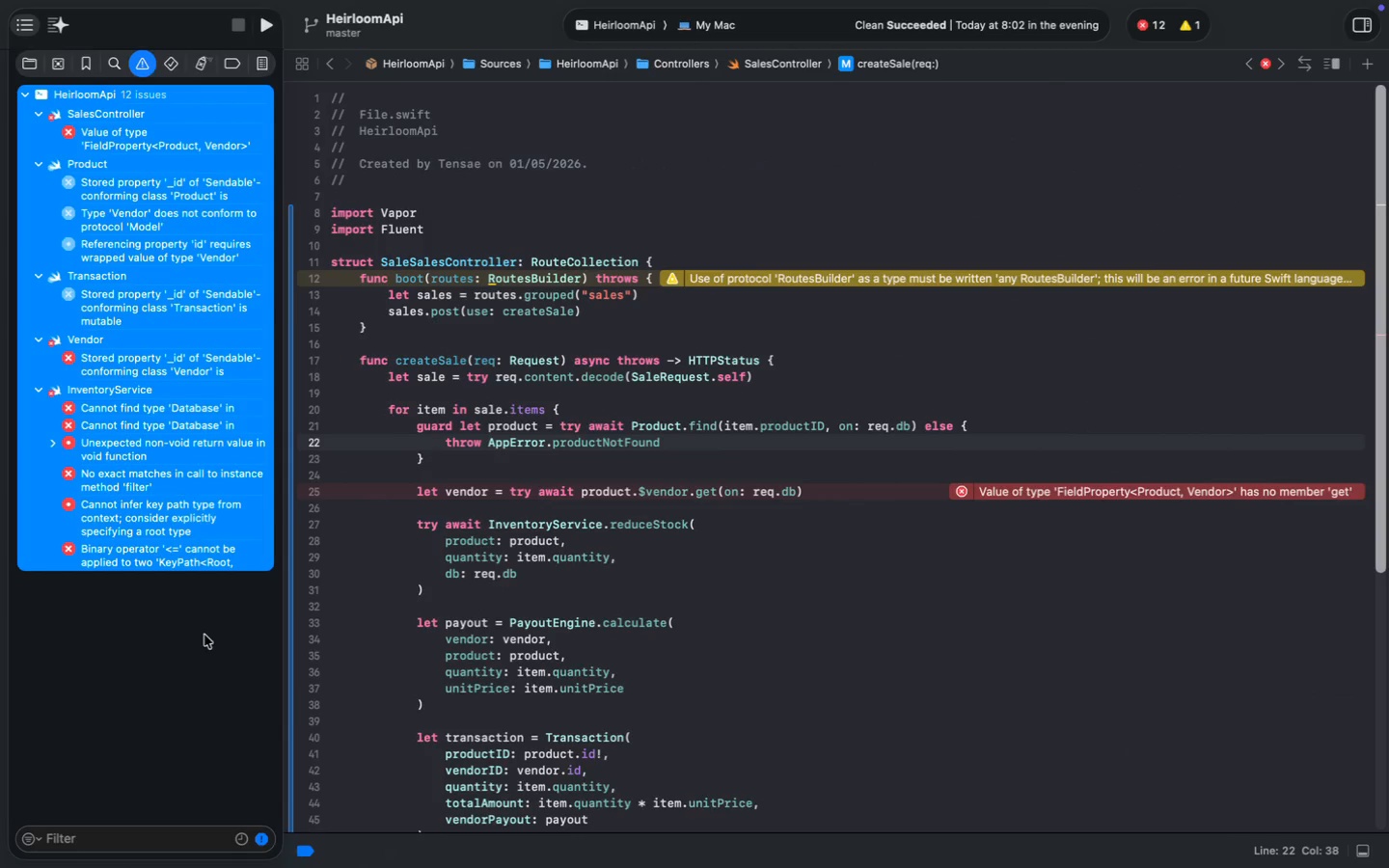 
key(Meta+C)
 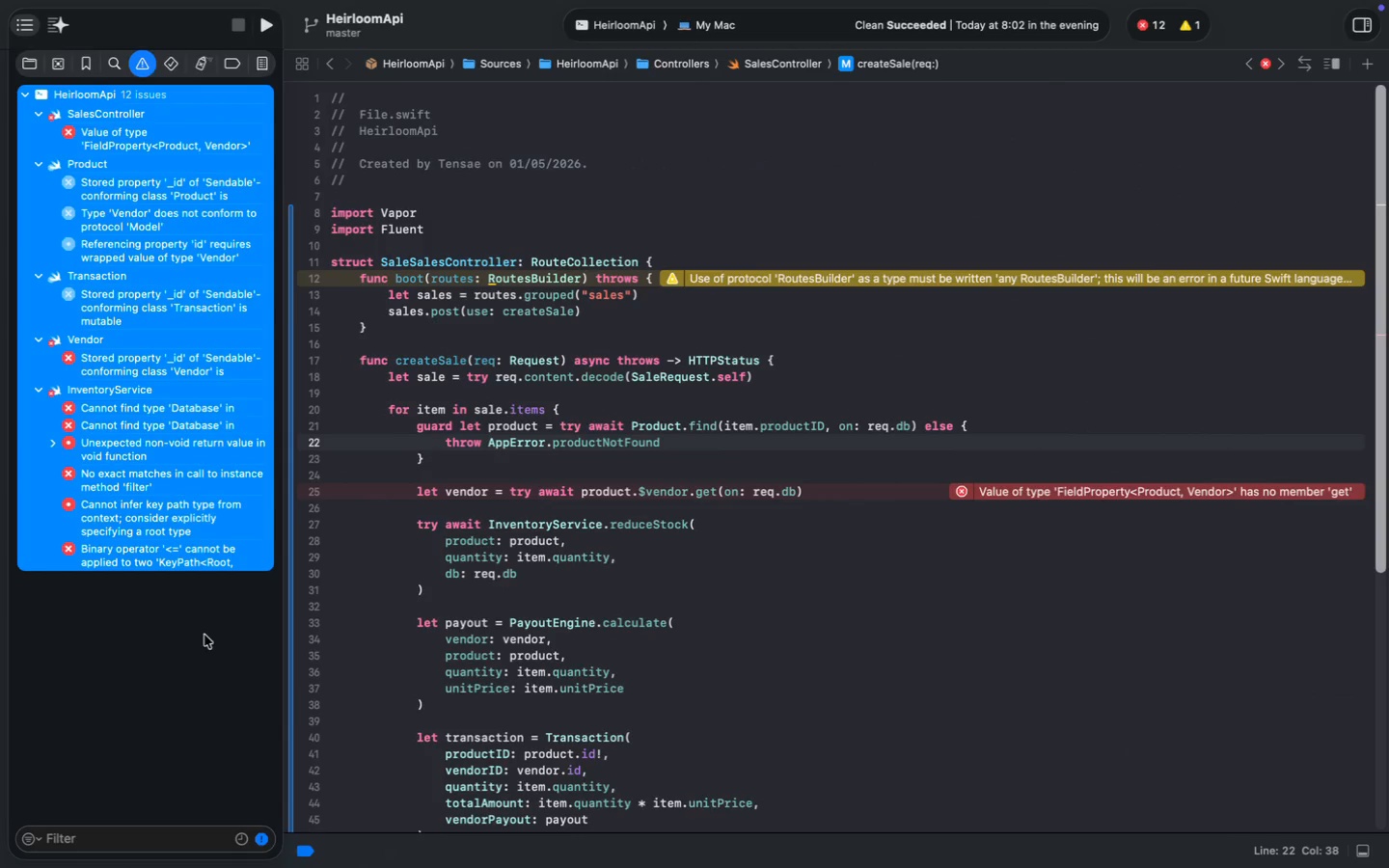 
hold_key(key=CommandLeft, duration=0.88)